 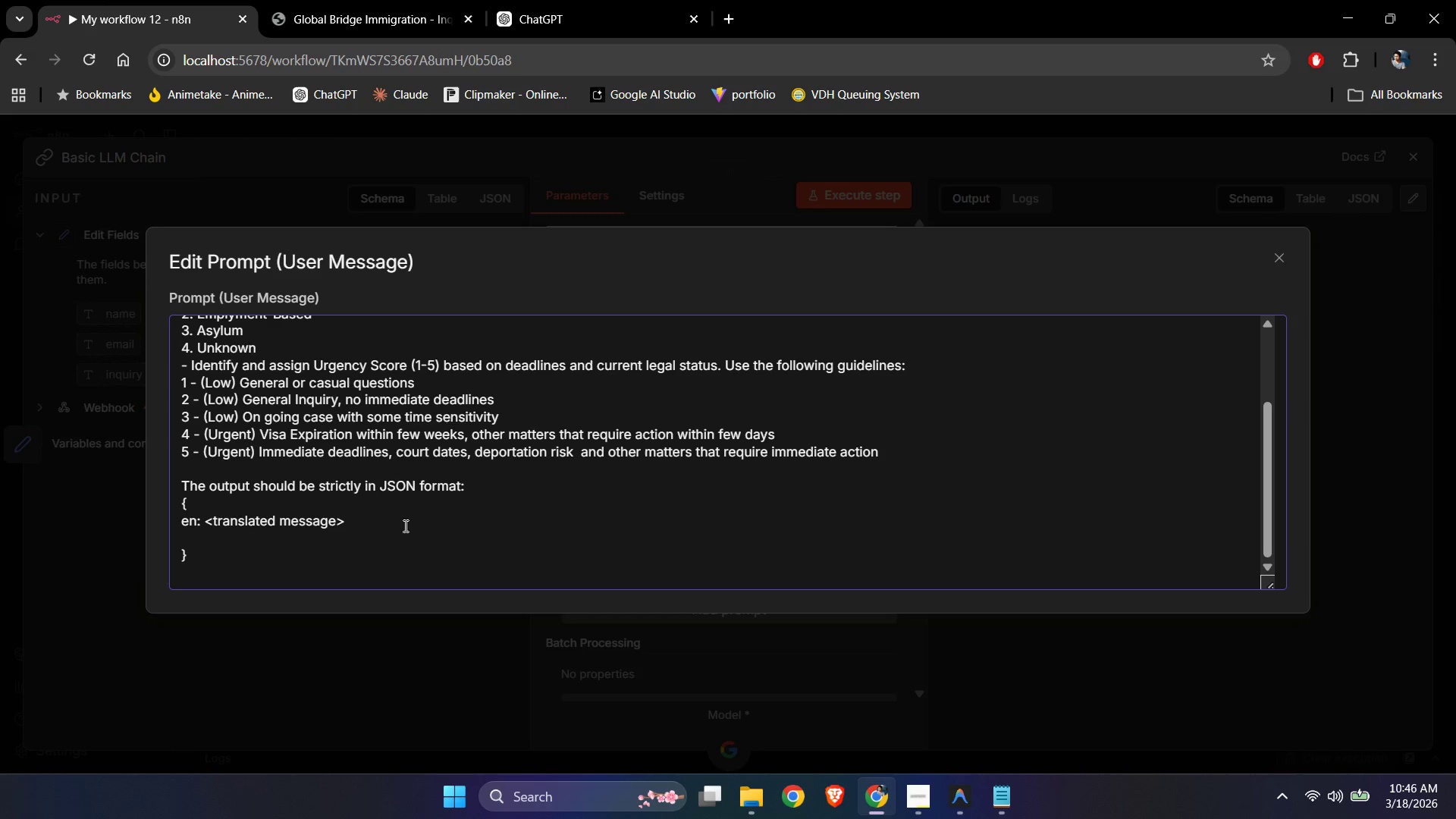 
key(Shift+ArrowLeft)
 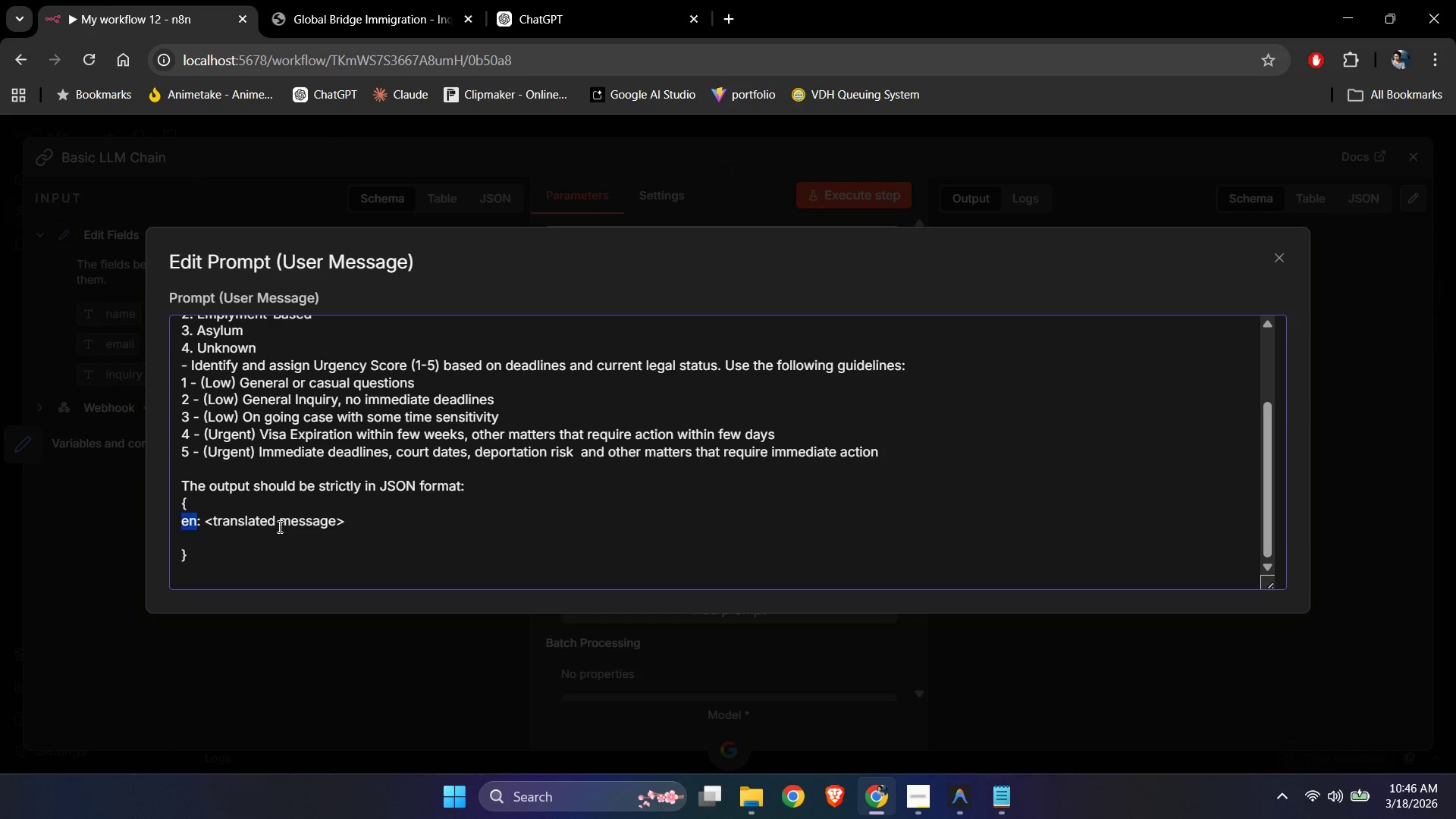 
key(Shift+ArrowLeft)
 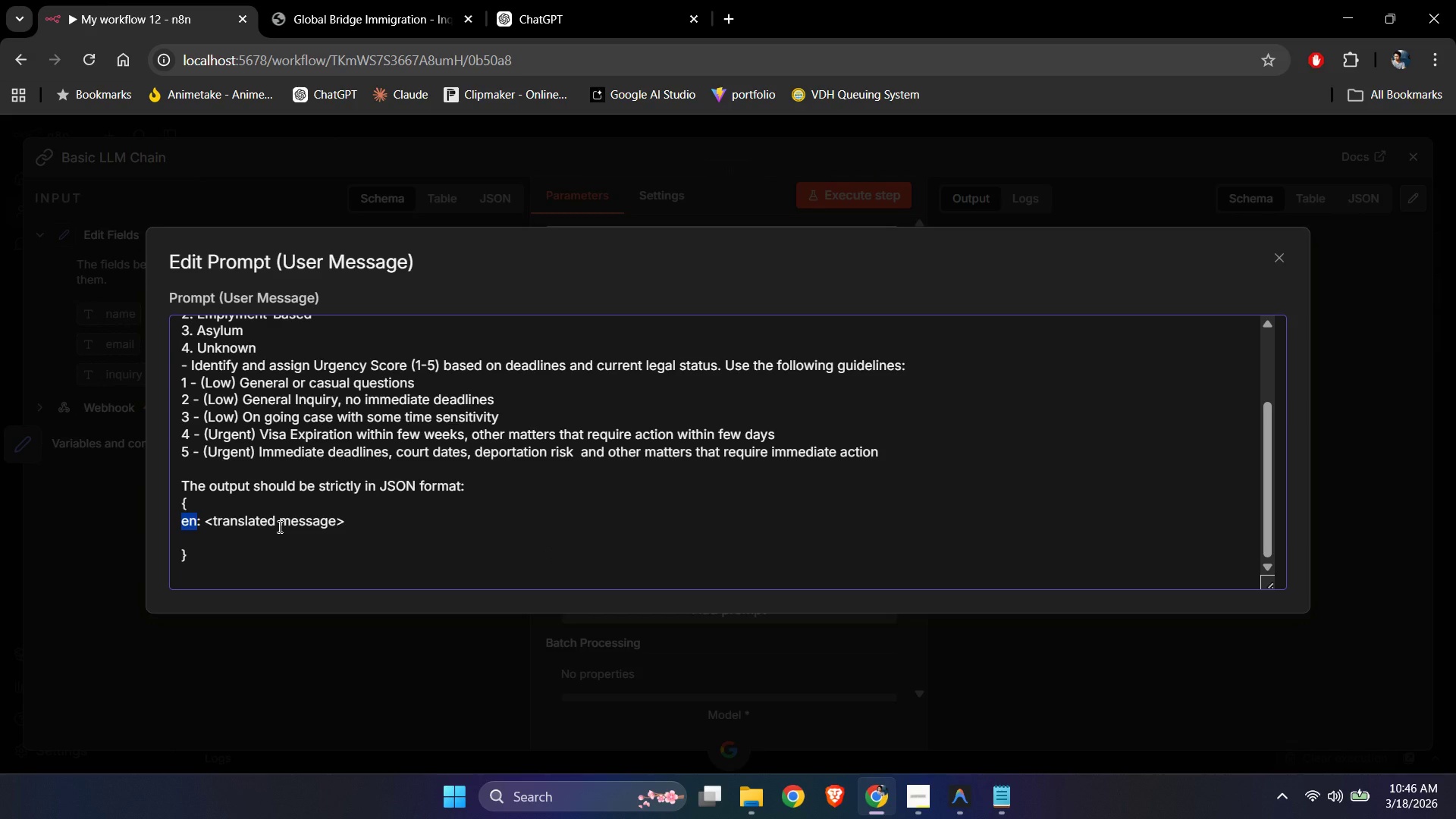 
type(readable_message)
 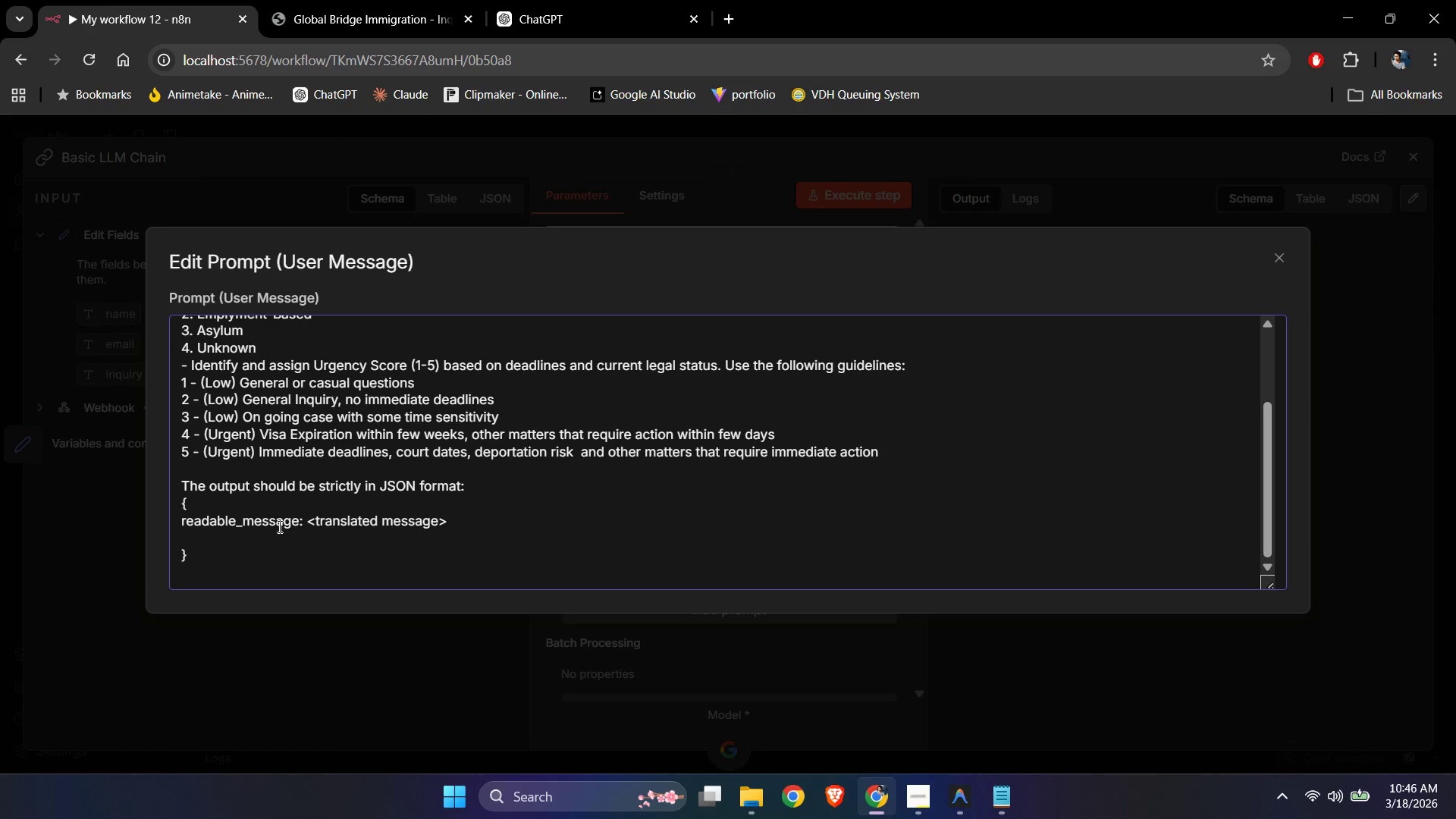 
left_click([918, 799])